 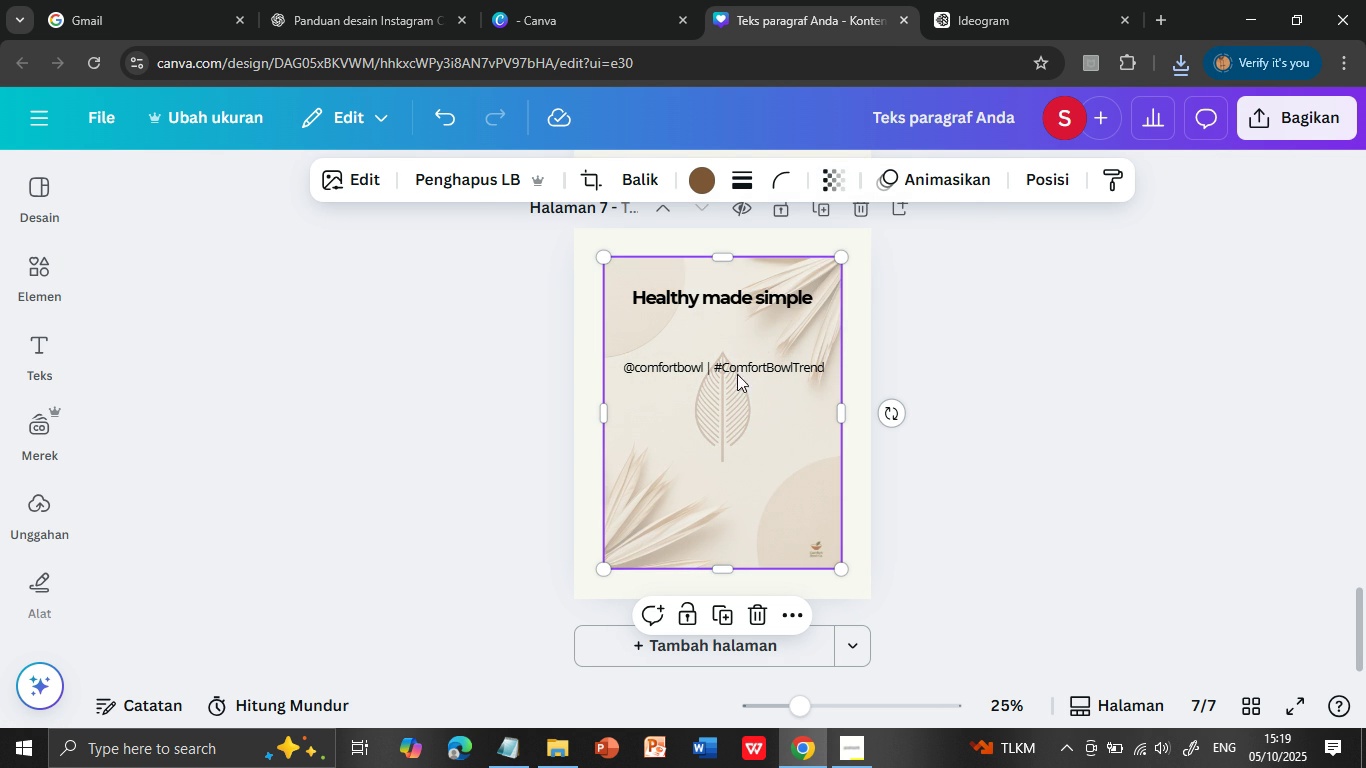 
left_click([727, 369])
 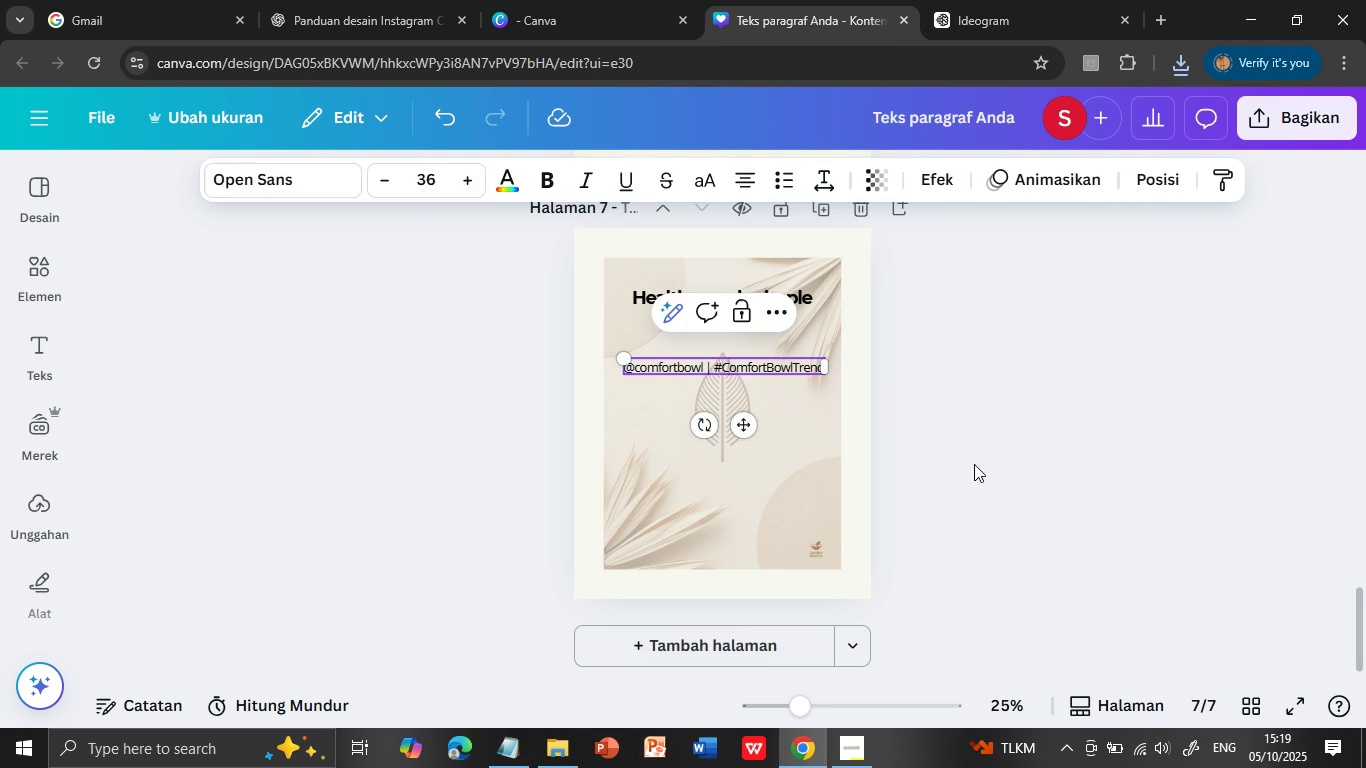 
double_click([727, 369])
 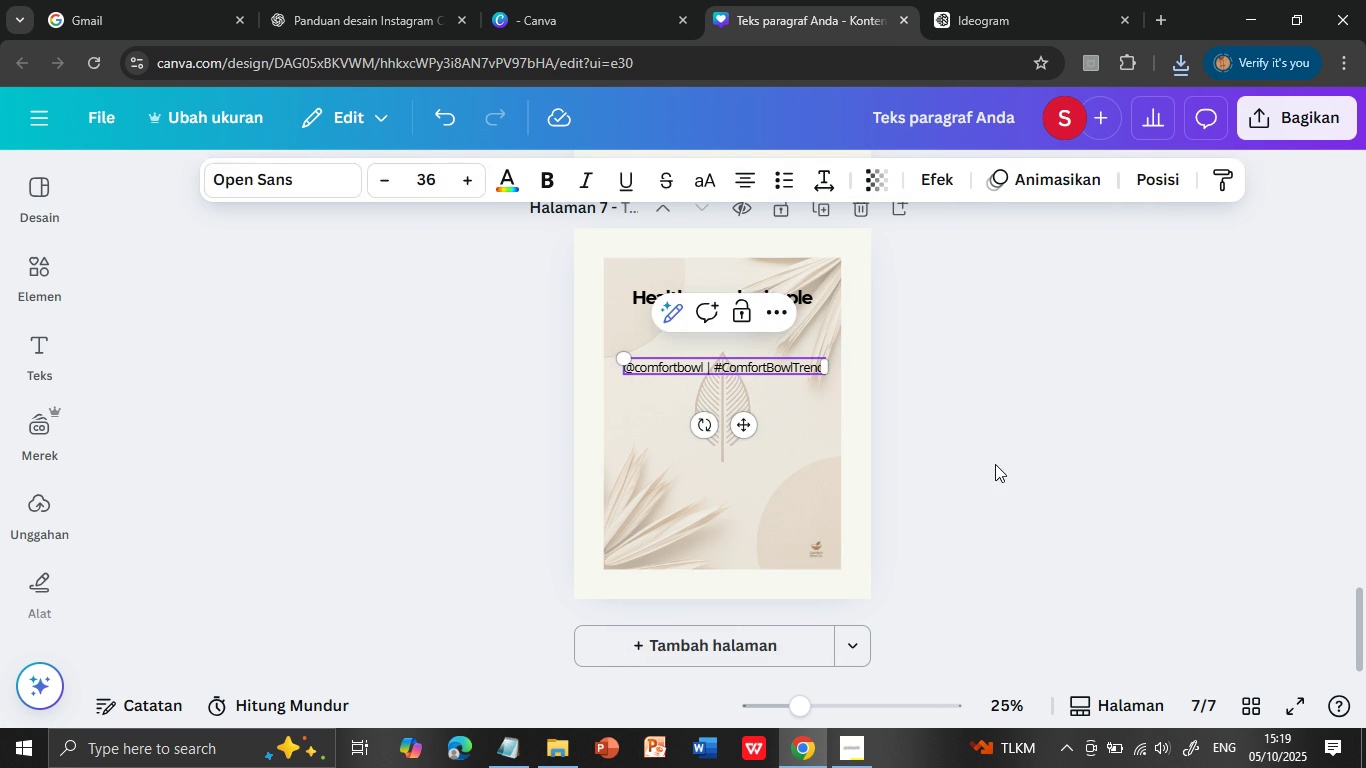 
left_click([995, 464])
 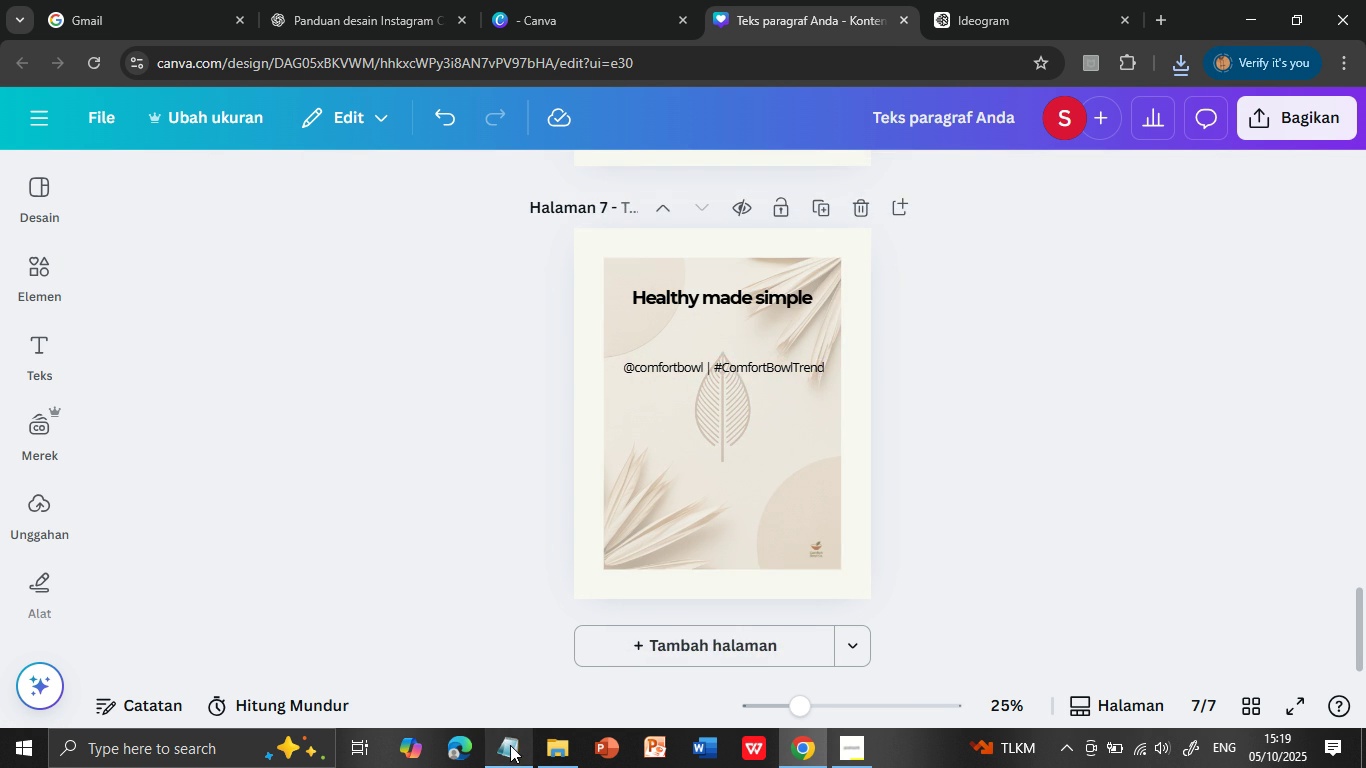 
left_click([510, 745])
 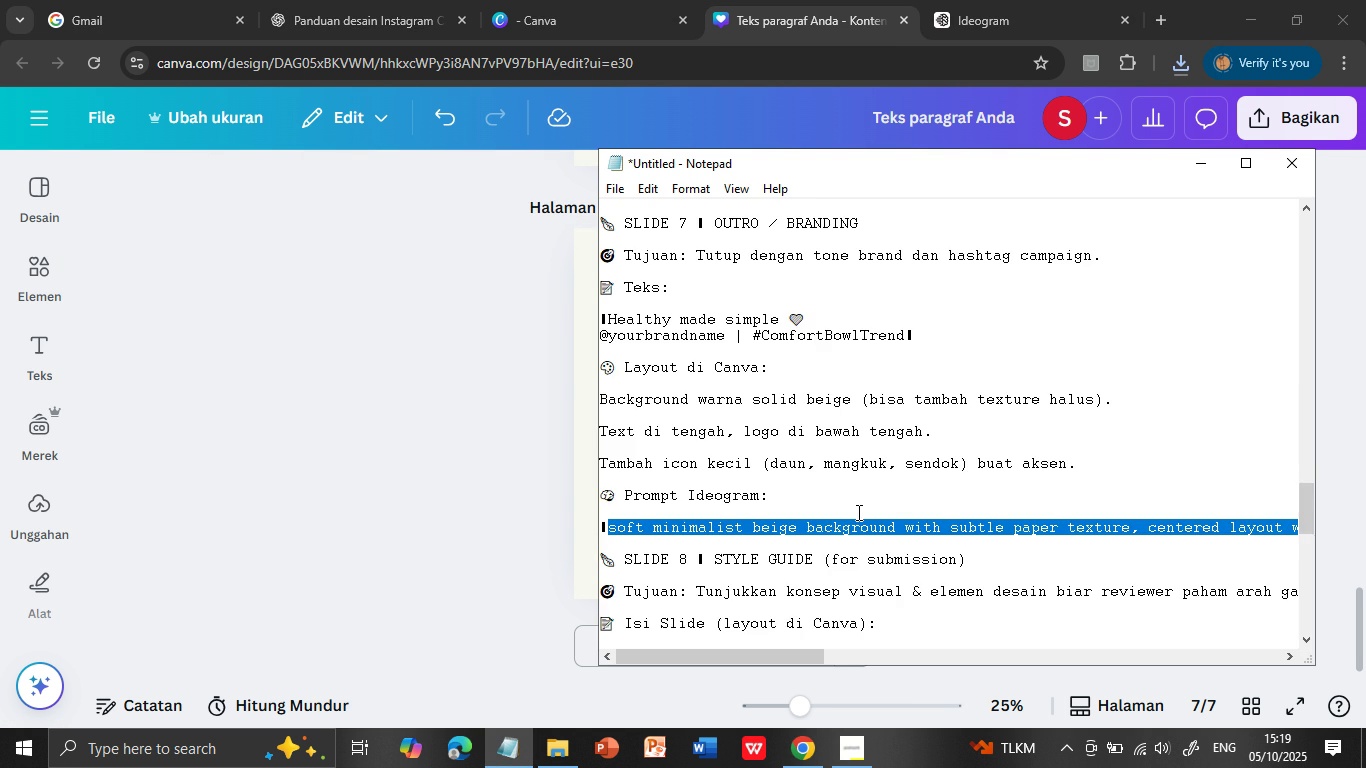 
scroll: coordinate [857, 512], scroll_direction: down, amount: 1.0
 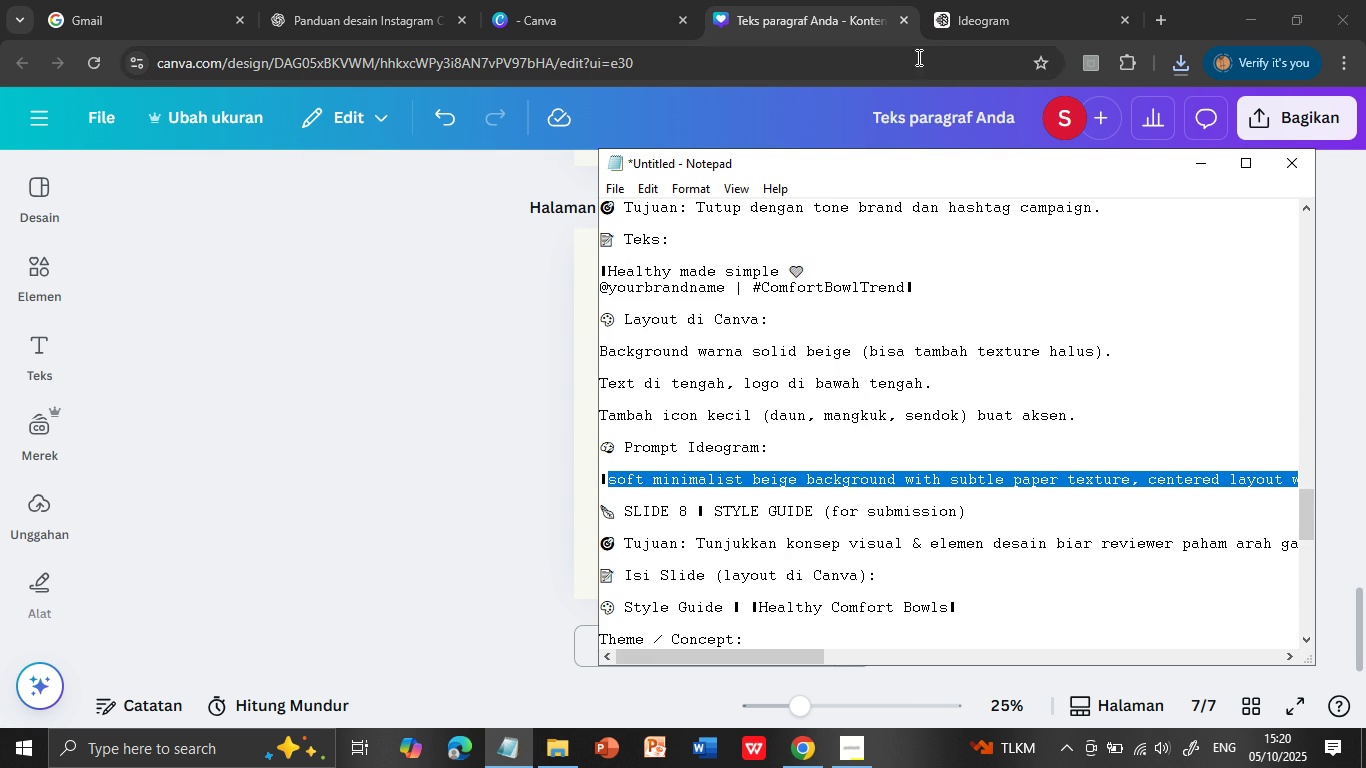 
left_click([792, 24])